 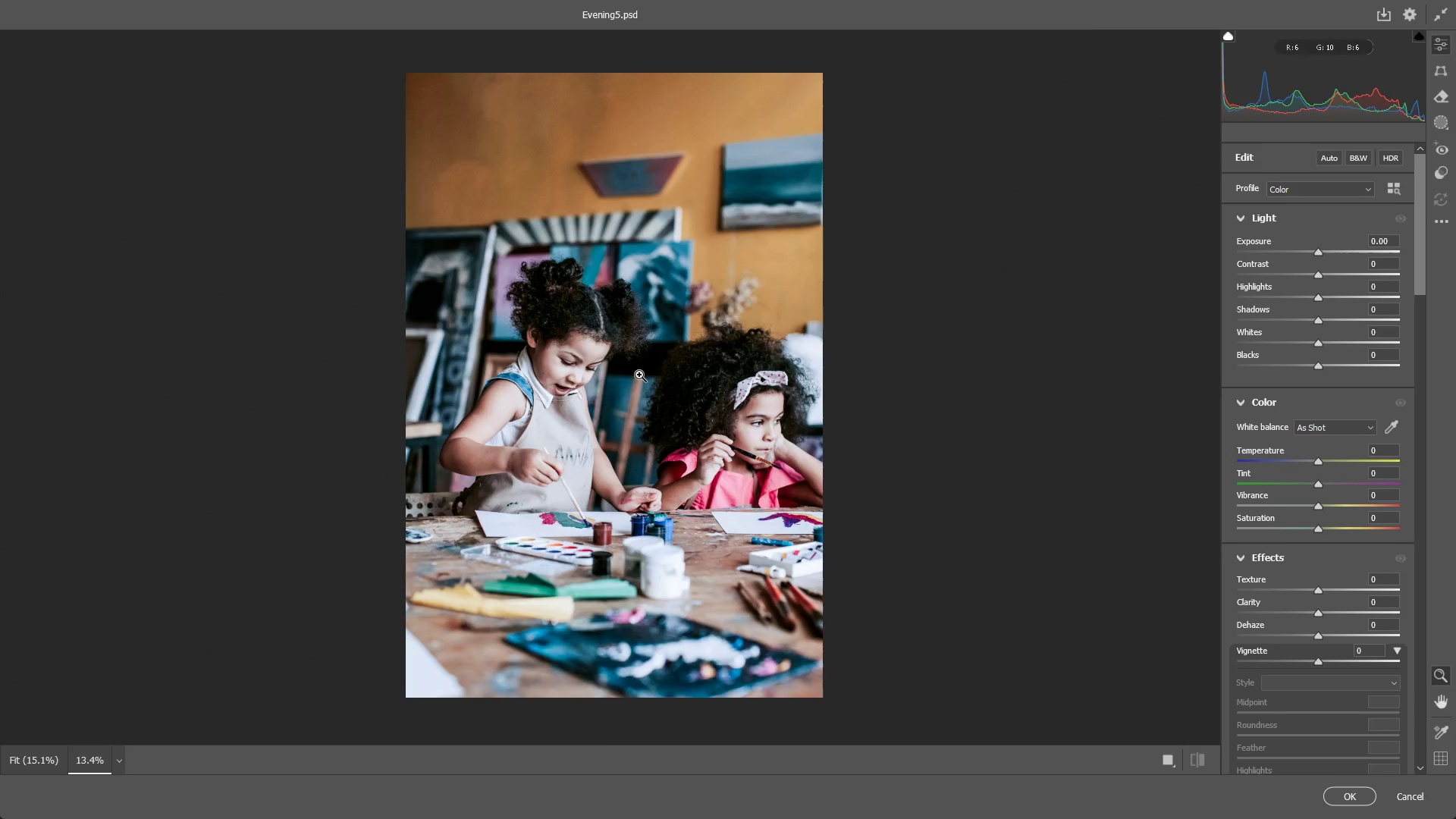 
hold_key(key=Space, duration=0.53)
 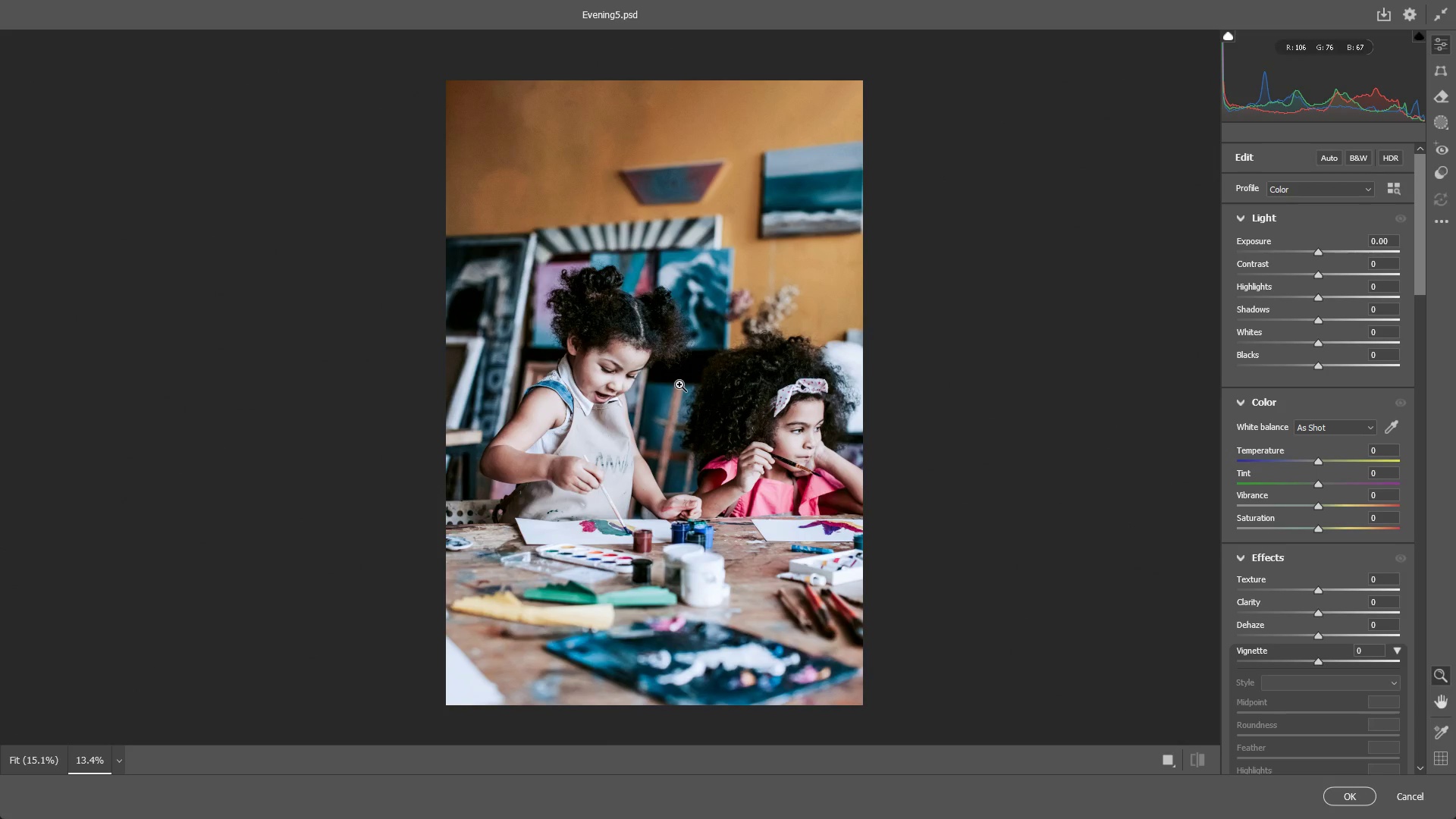 
left_click_drag(start_coordinate=[639, 377], to_coordinate=[679, 384])
 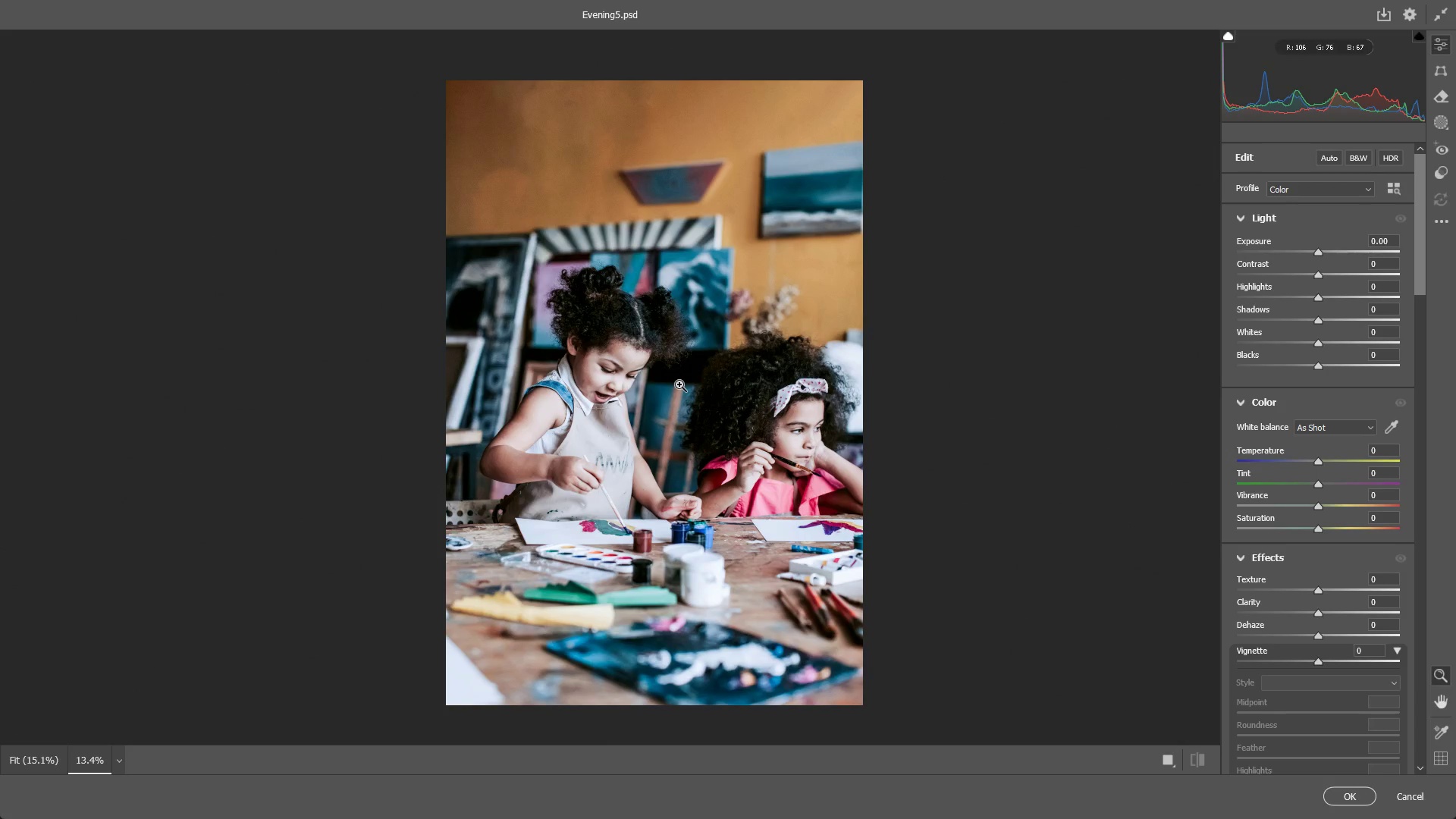 
key(Alt+AltLeft)
 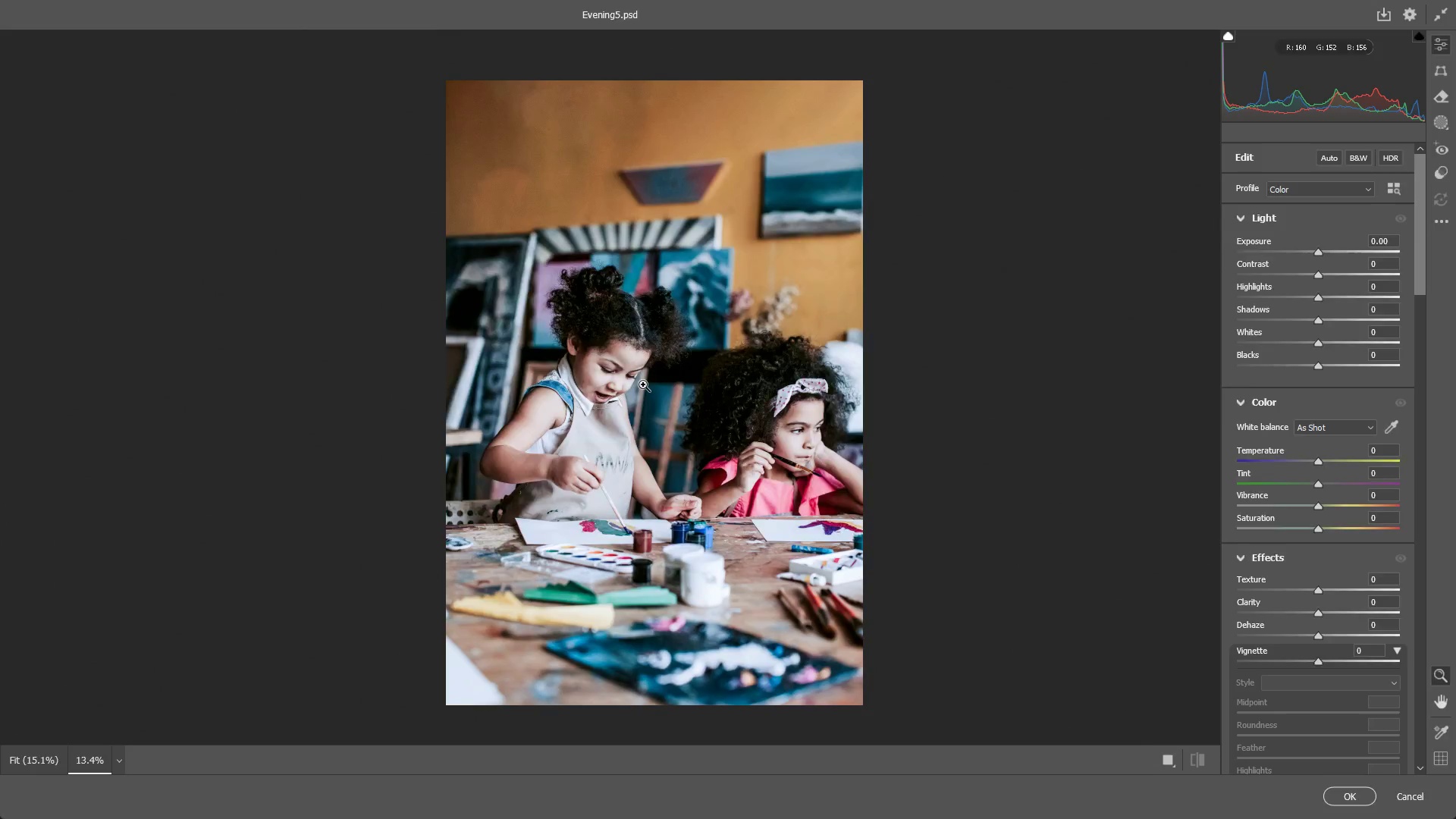 
key(Alt+Tab)